 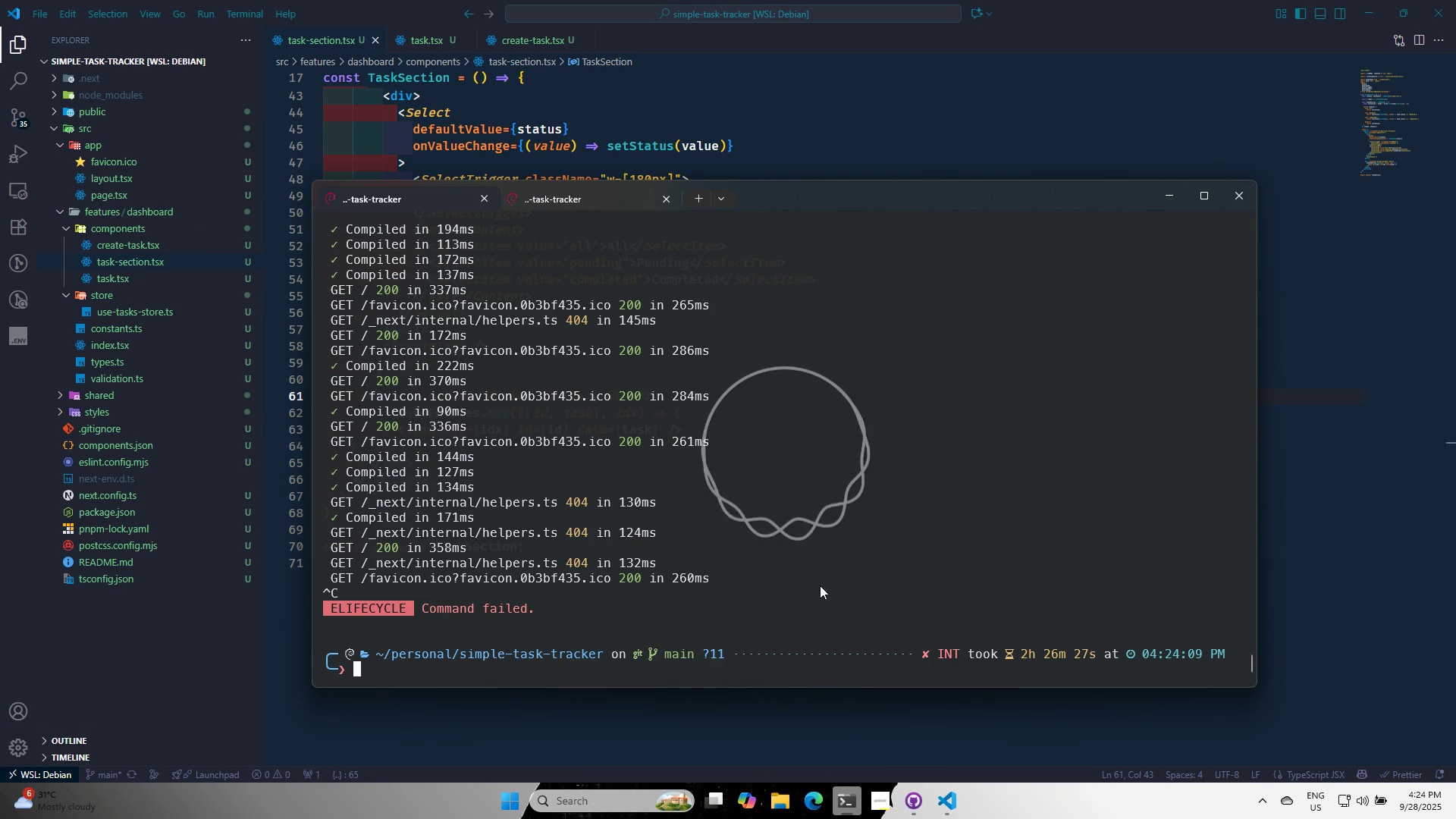 
right_click([101, 85])
 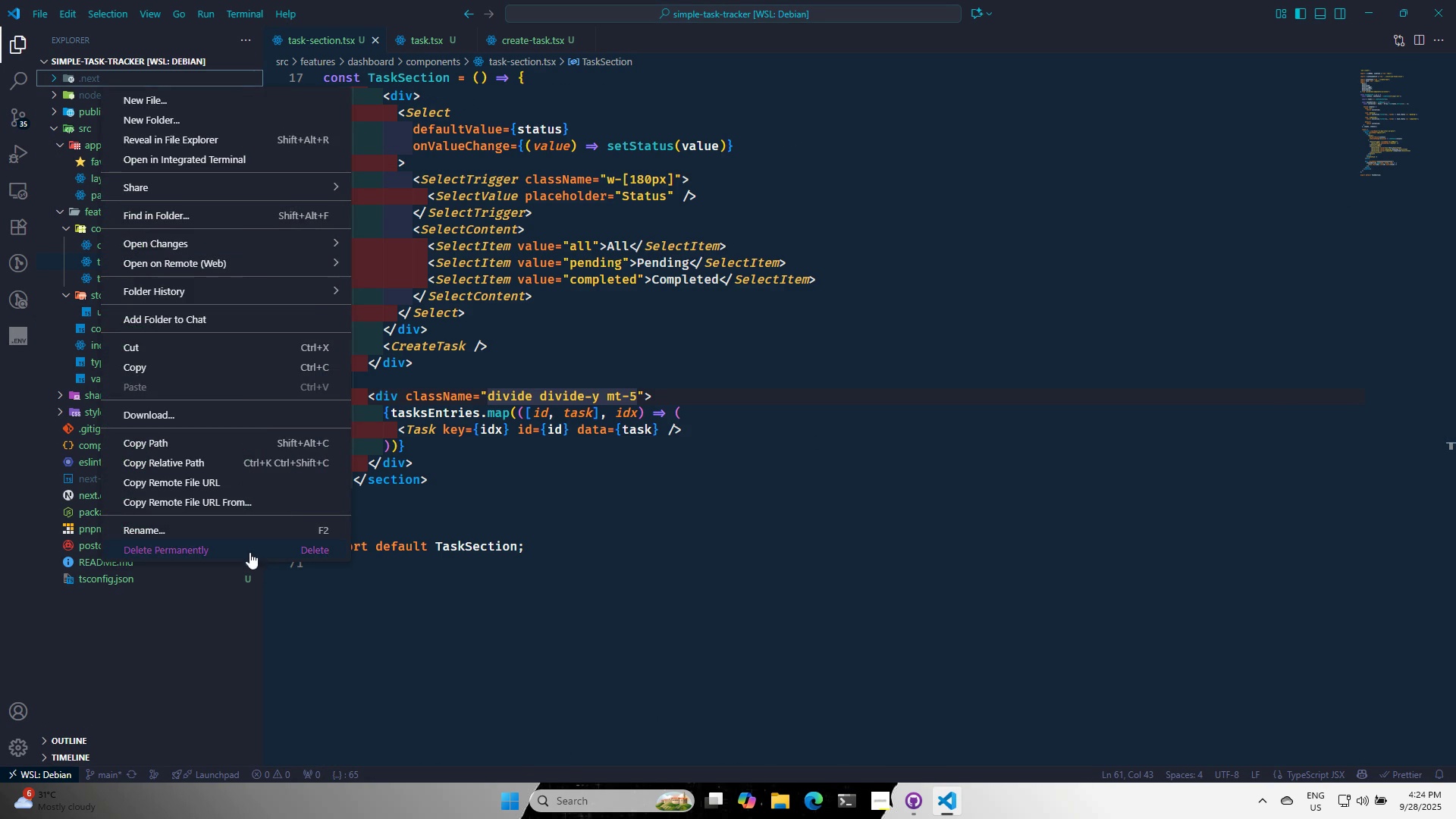 
left_click([249, 551])
 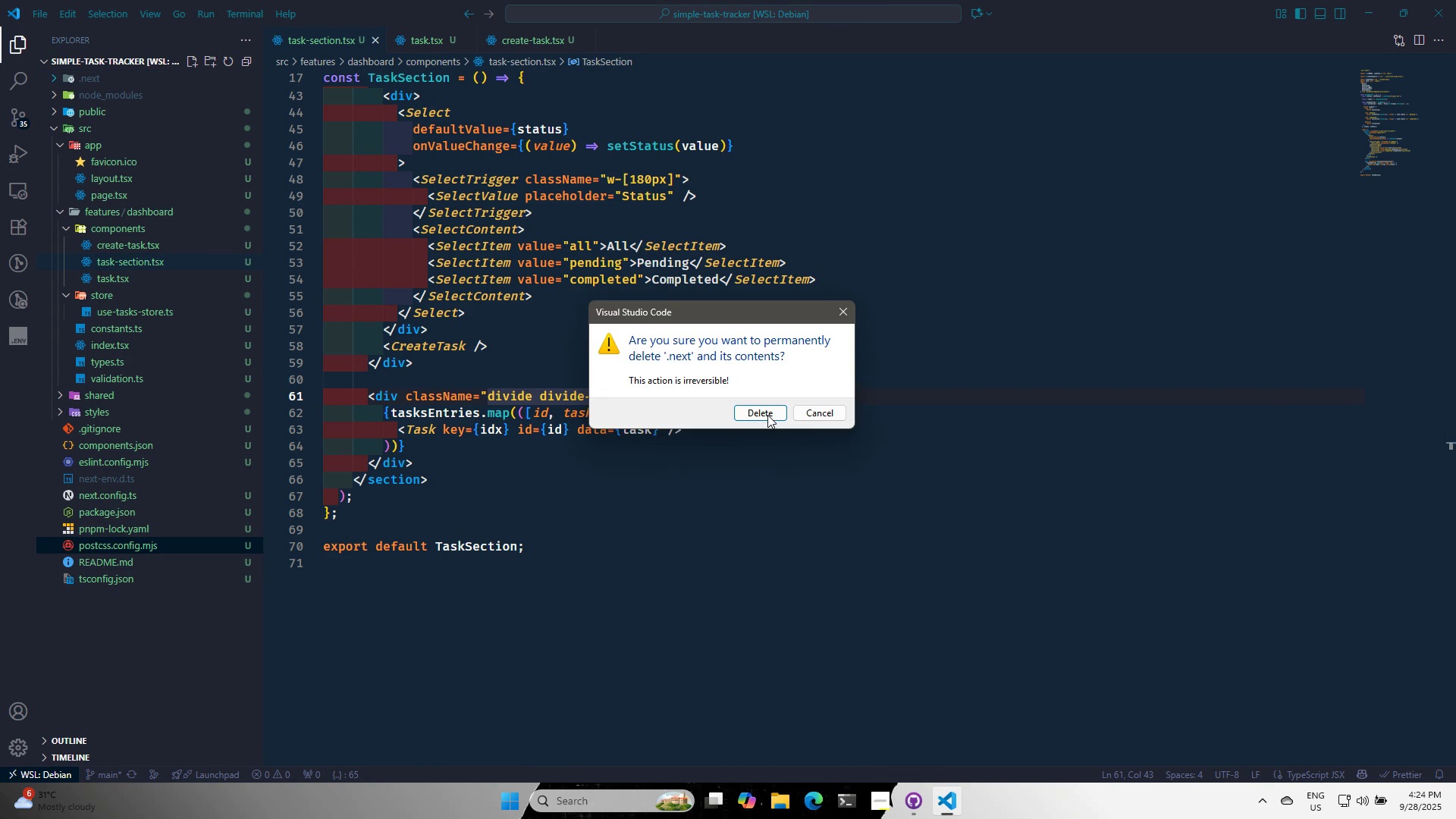 
left_click([764, 410])
 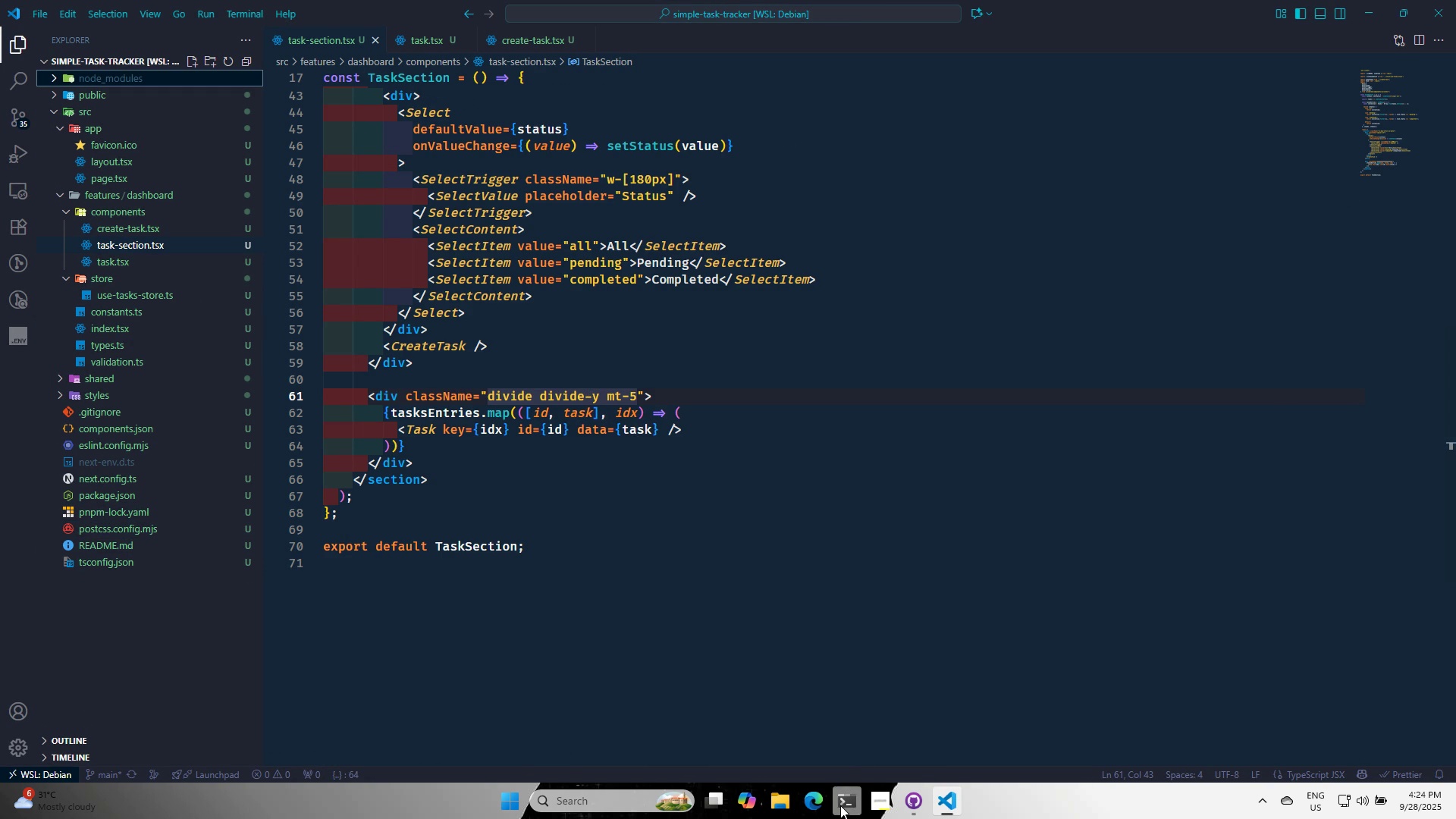 
left_click([840, 805])
 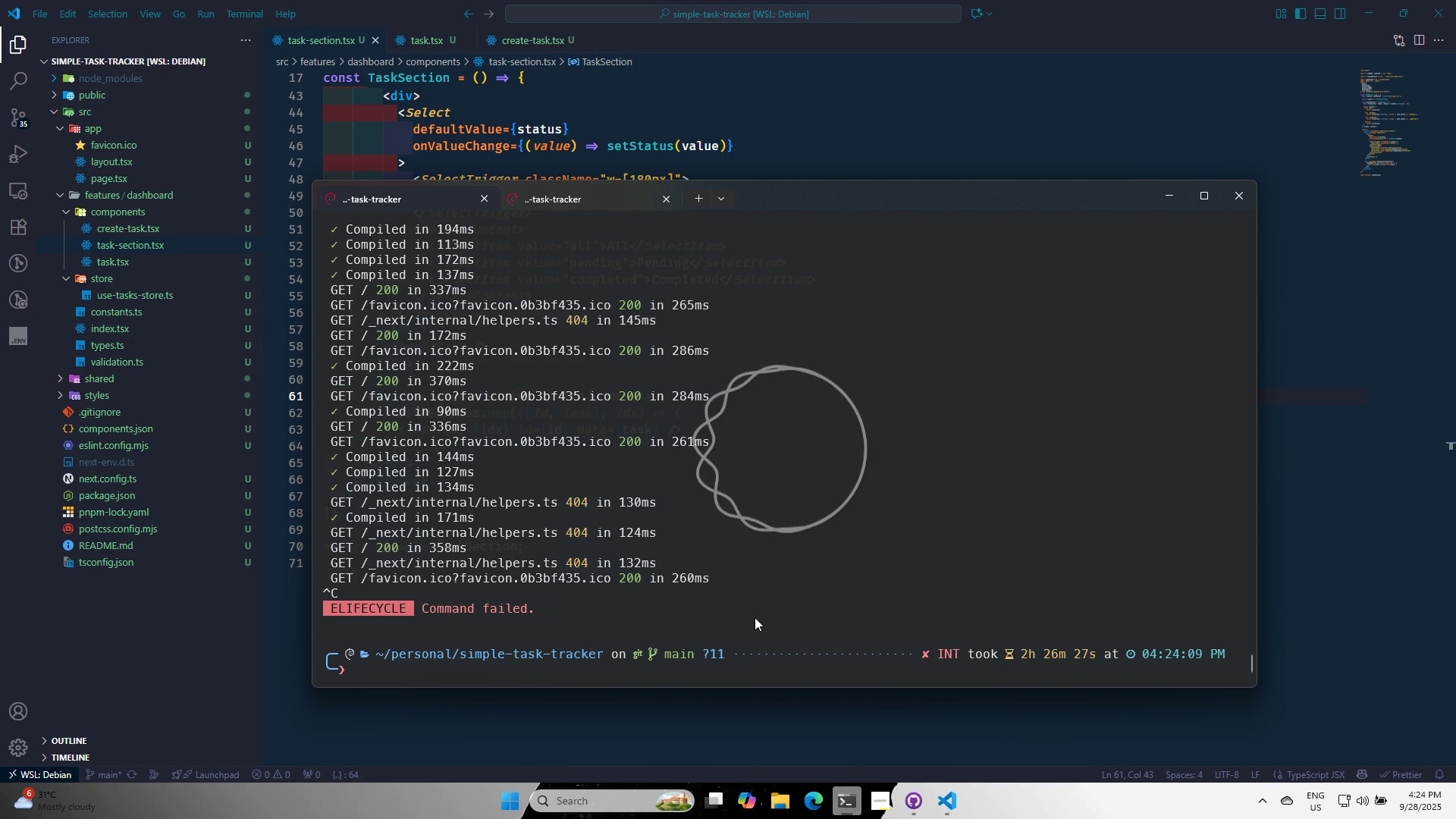 
type(clear)
 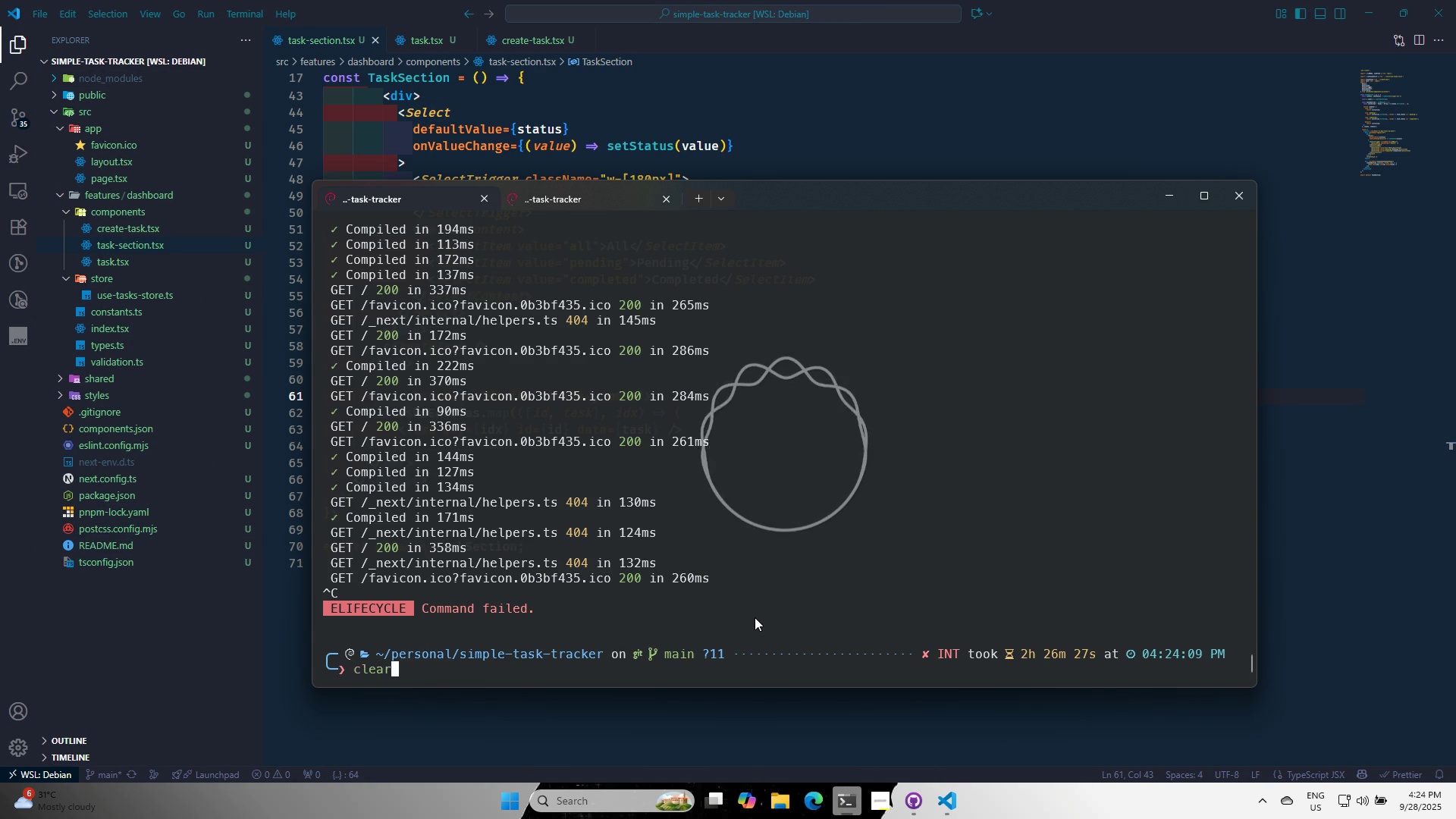 
key(Enter)
 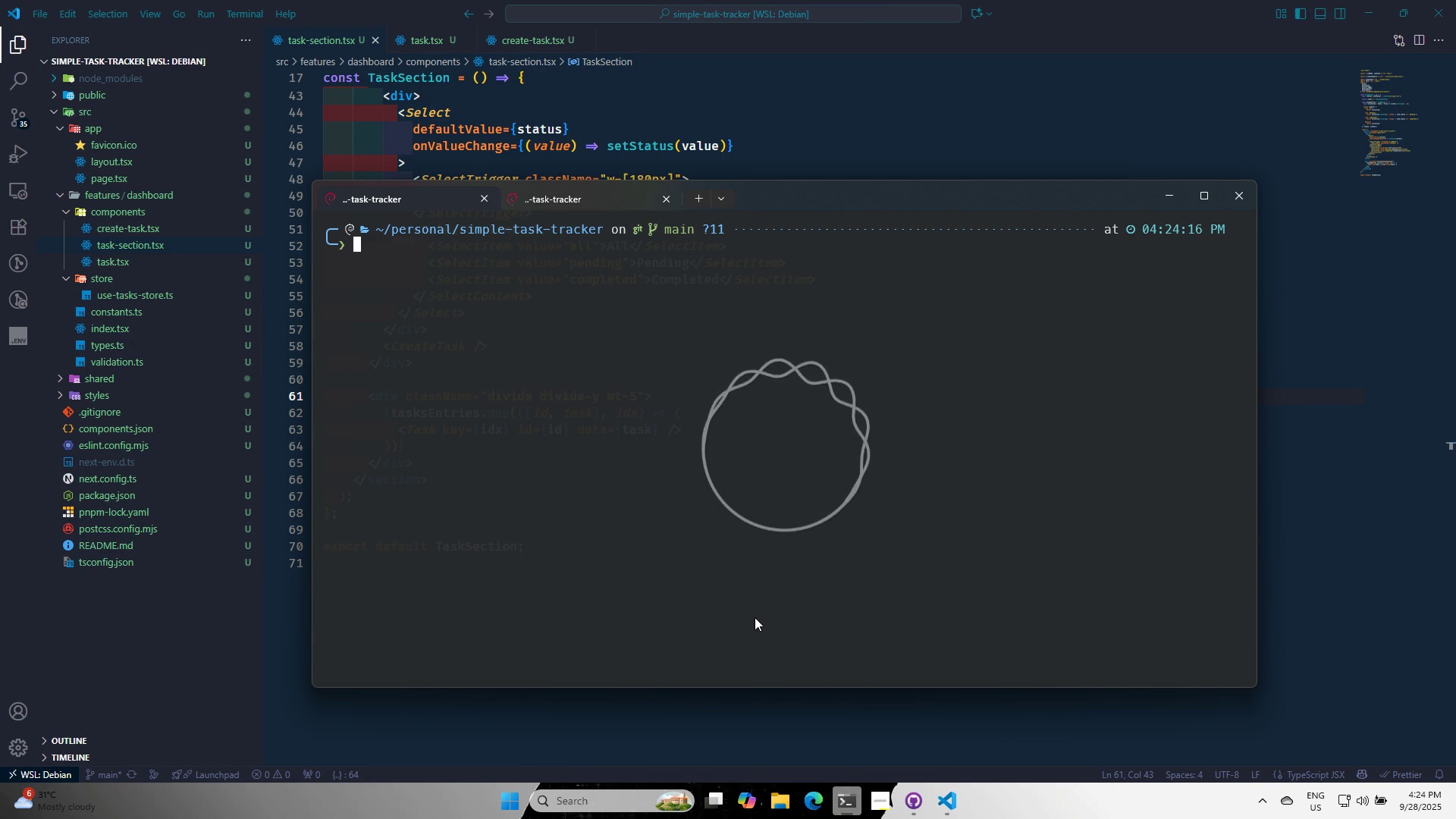 
type(pnpm bui)
 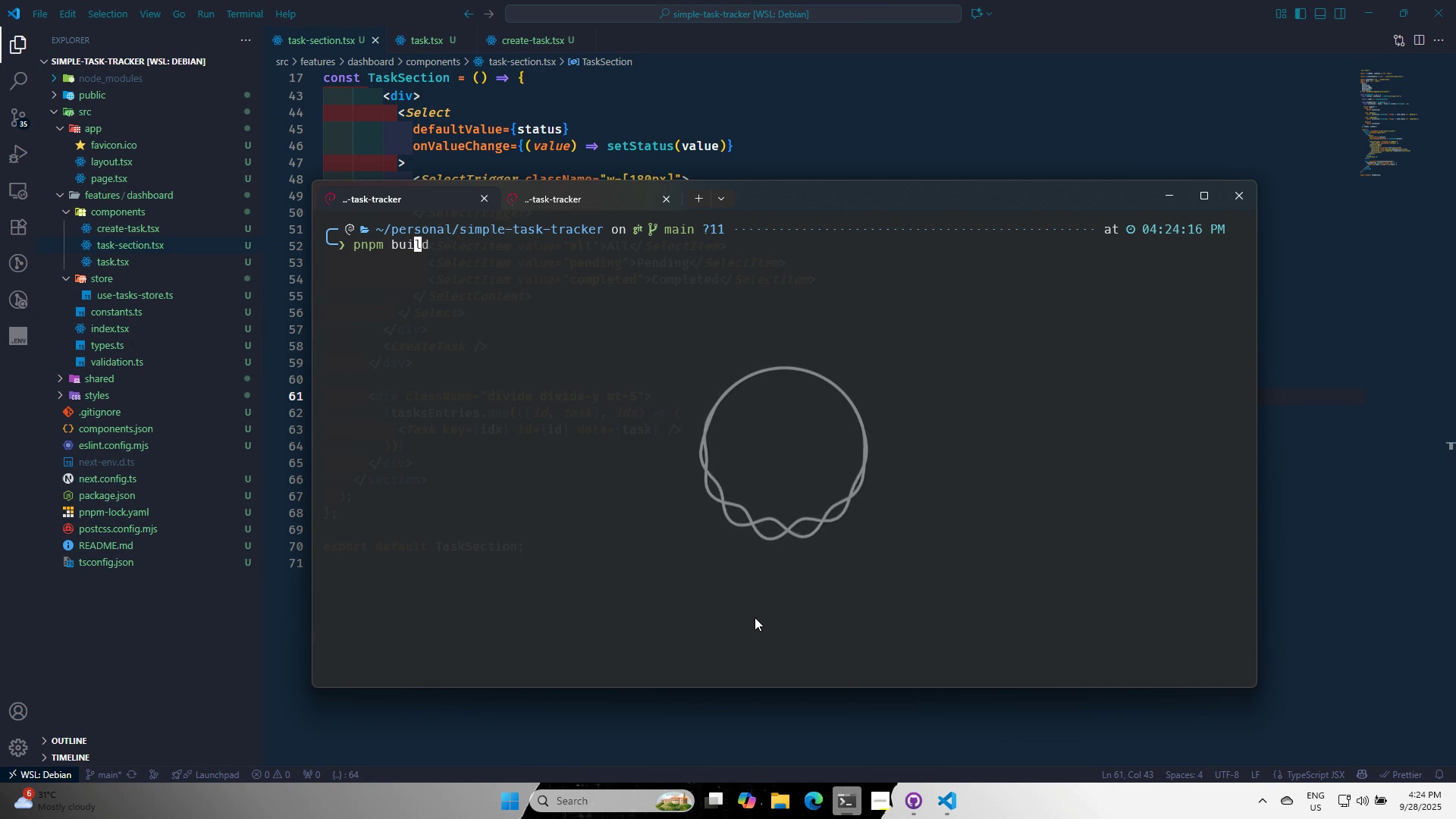 
key(ArrowRight)
 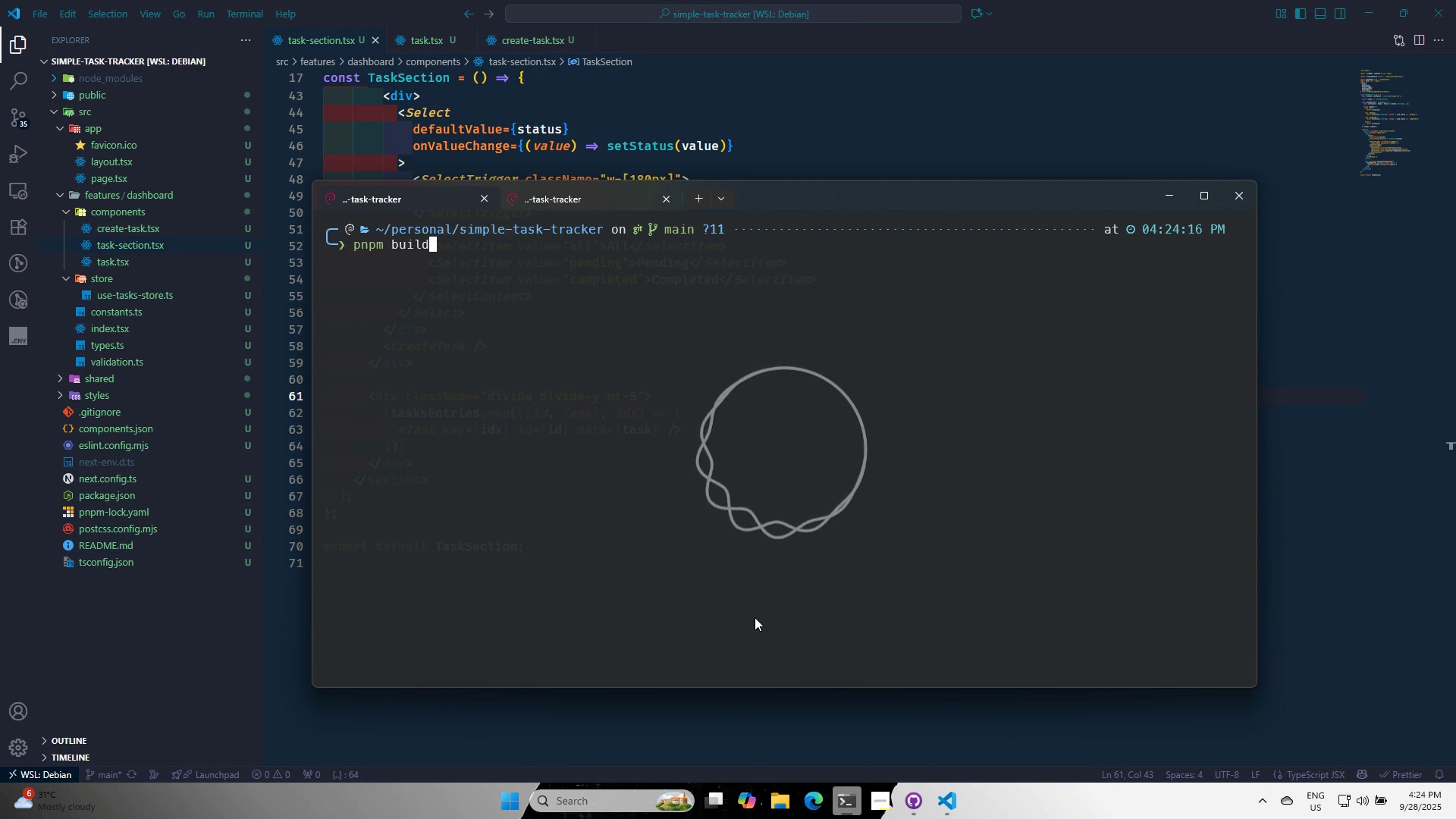 
key(Enter)
 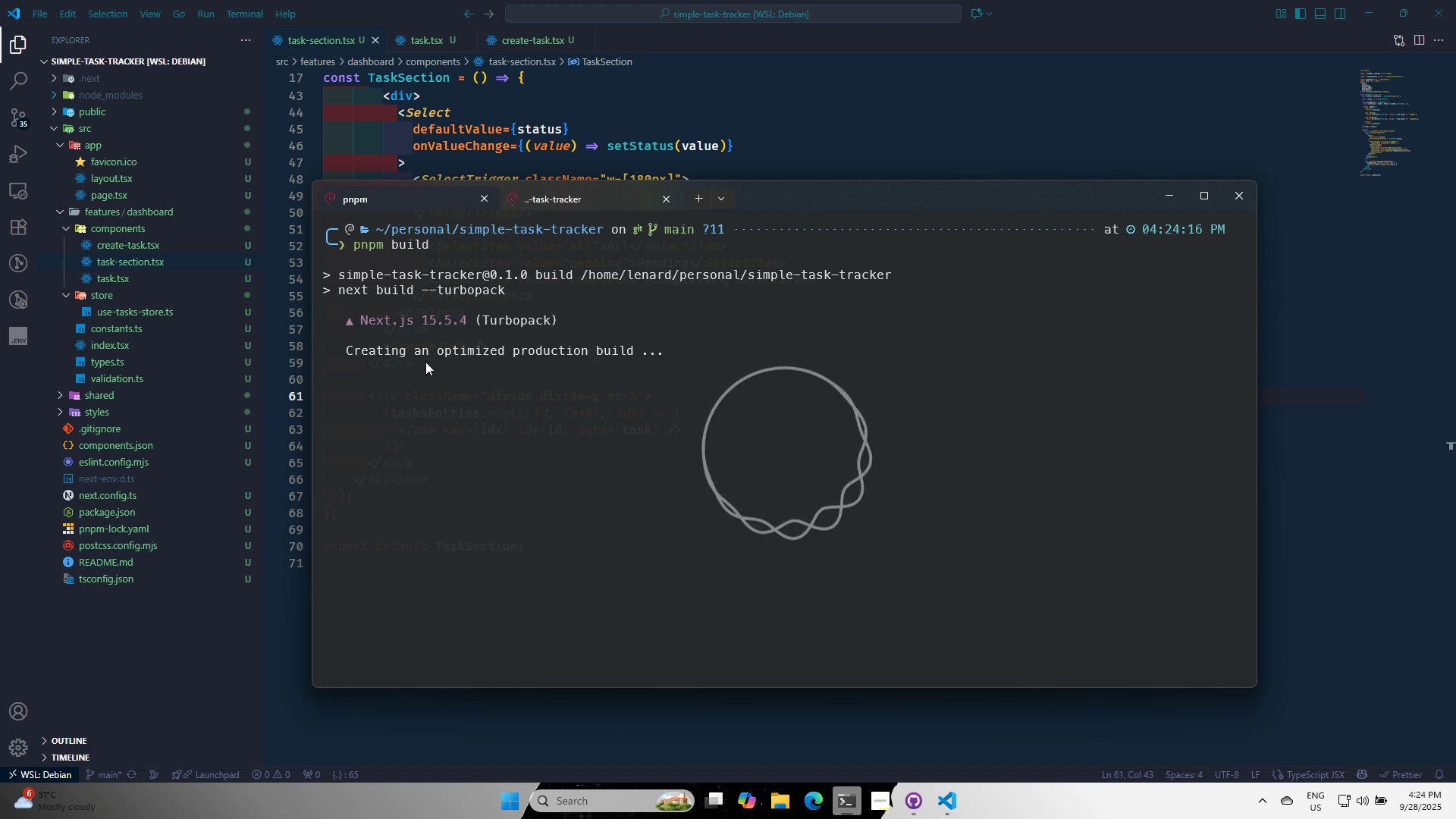 
left_click([85, 143])
 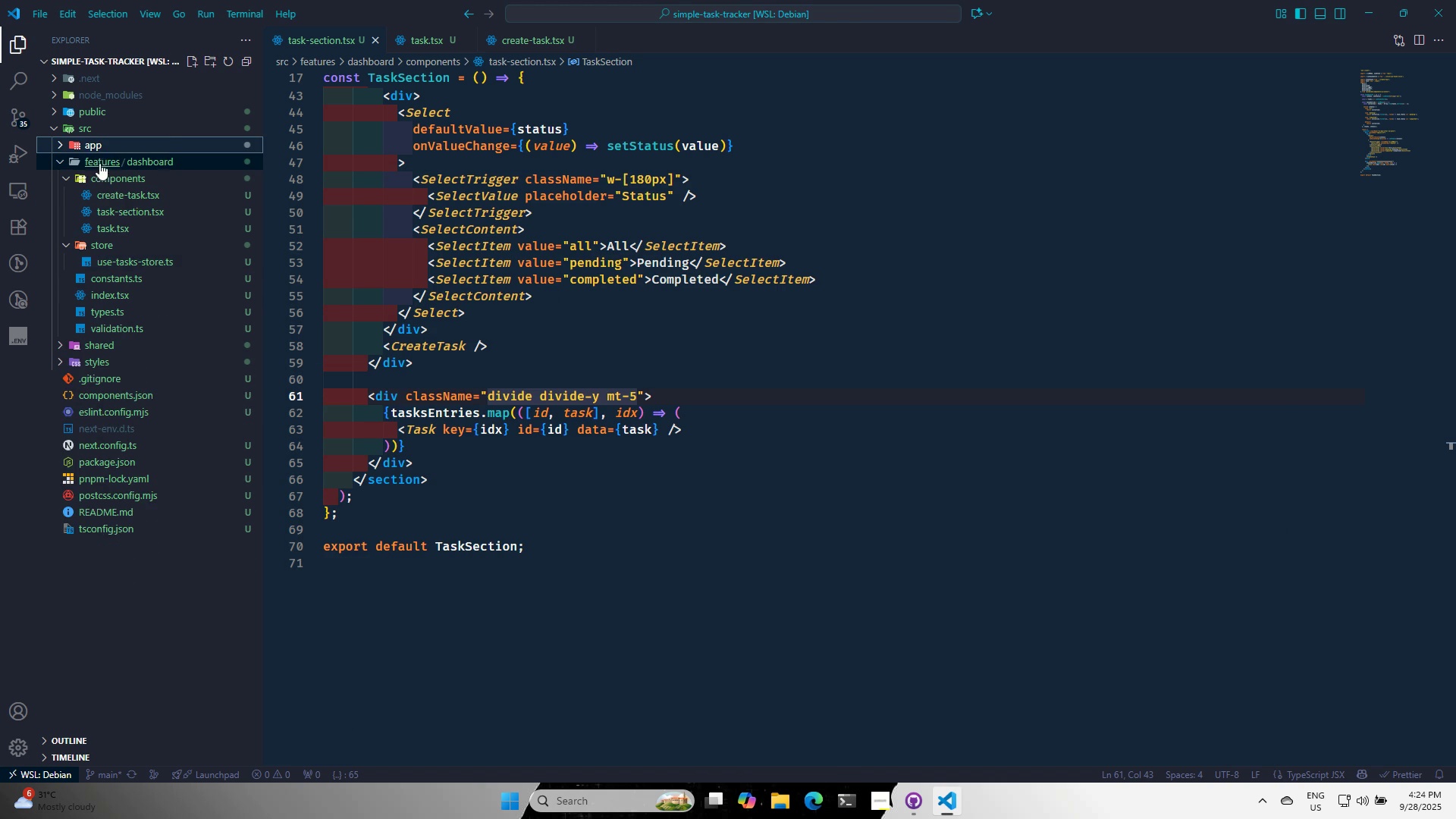 
left_click([99, 163])
 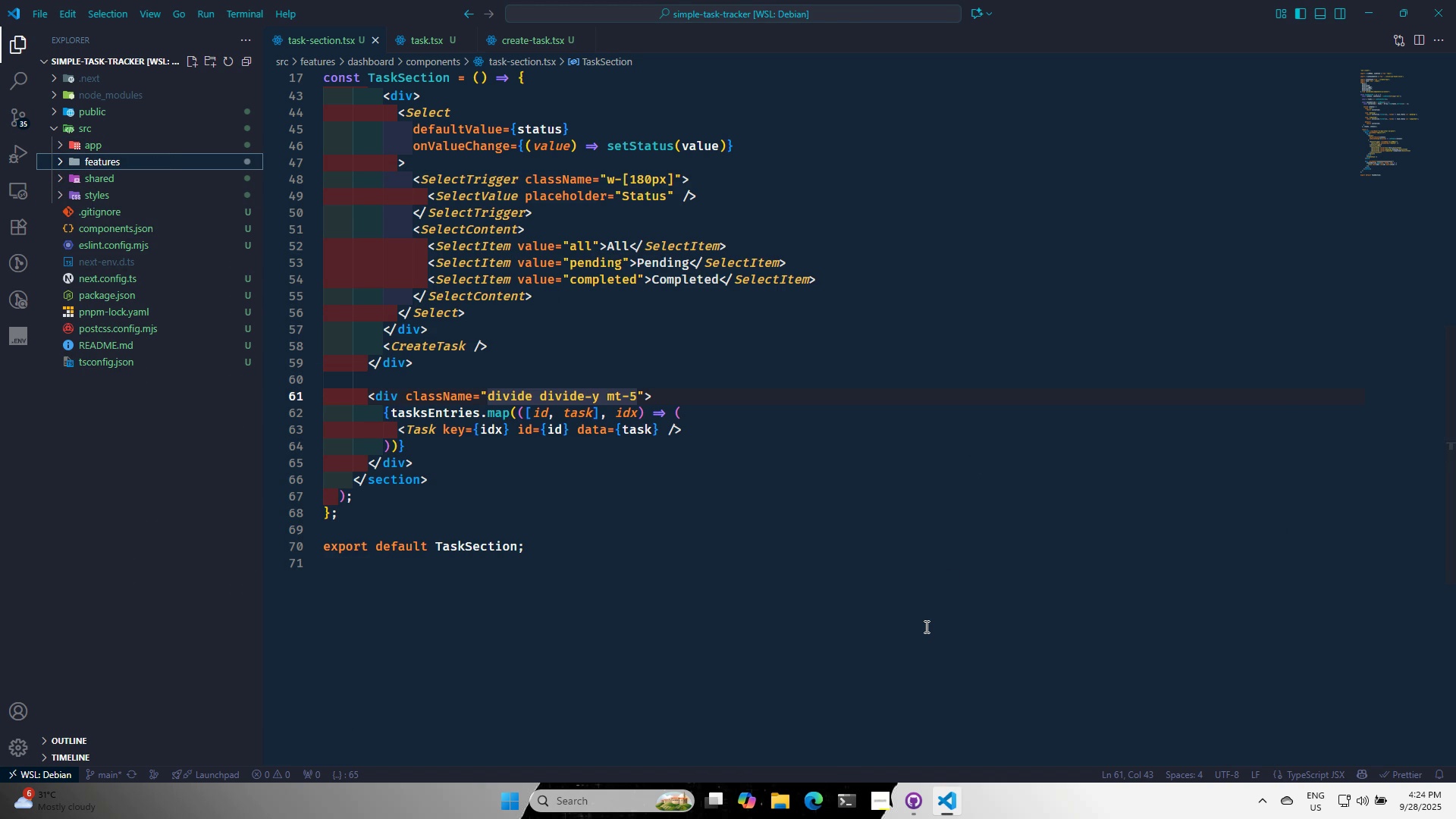 
left_click([924, 621])
 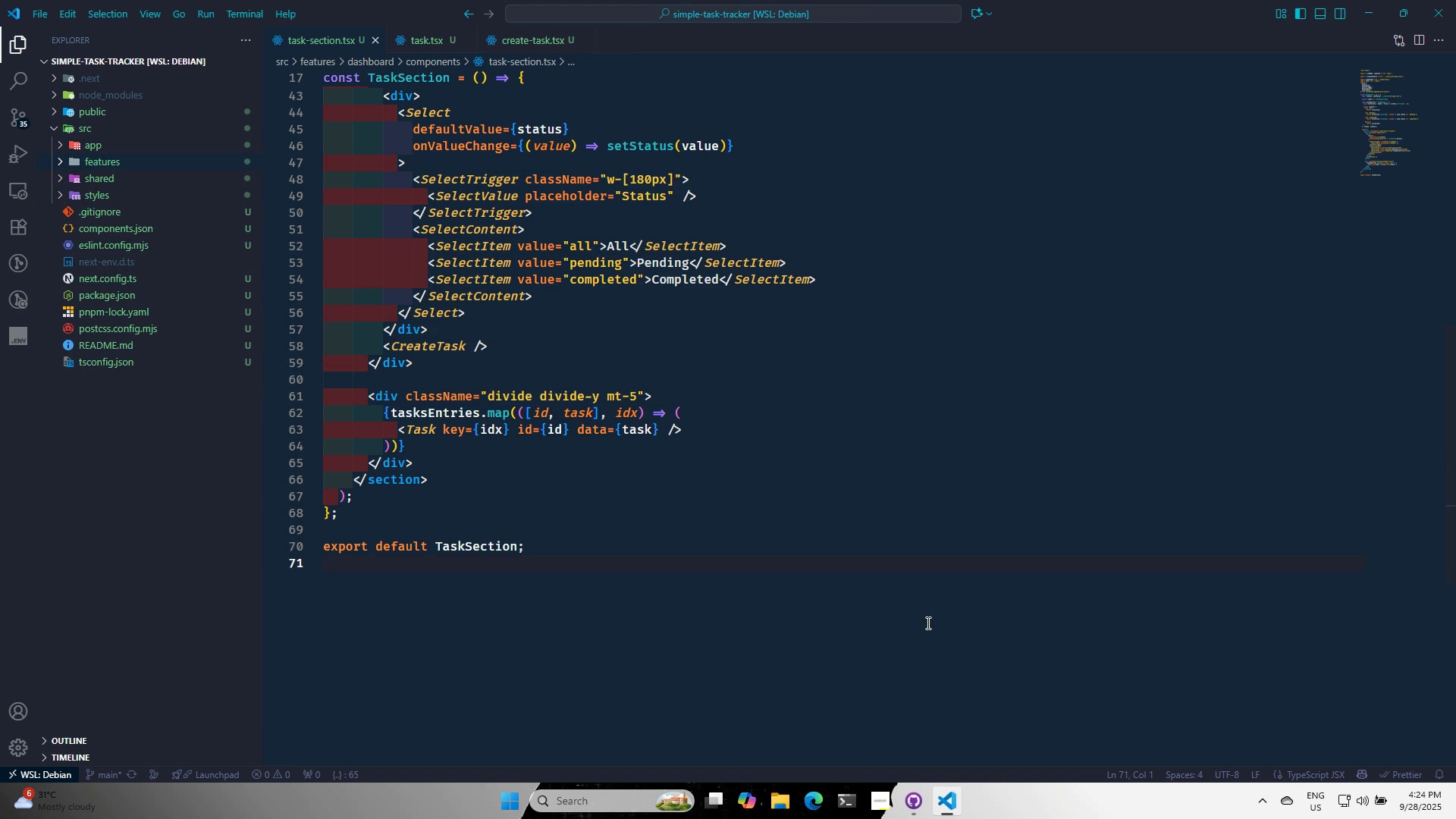 
mouse_move([1354, 28])
 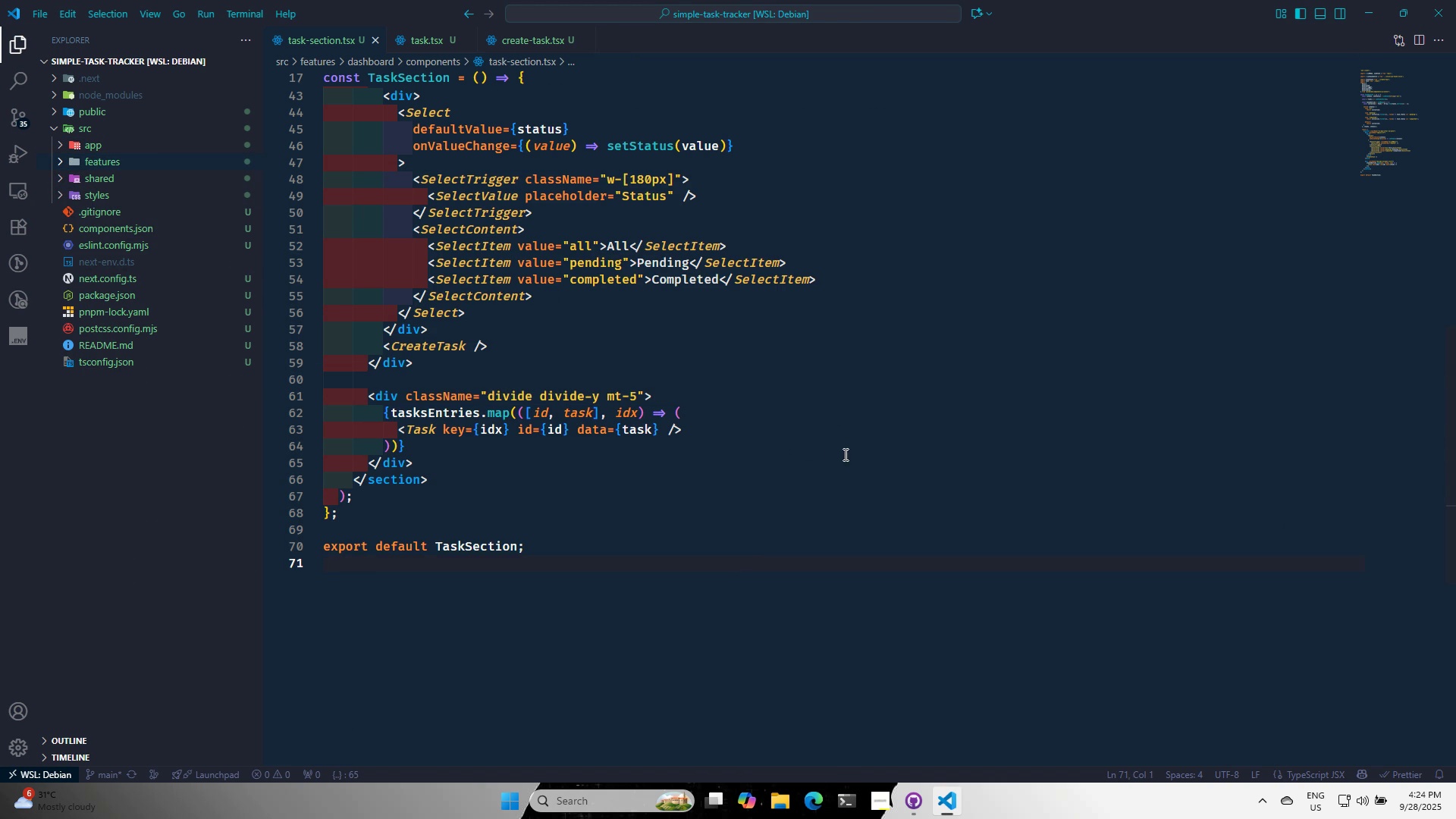 
scroll: coordinate [883, 450], scroll_direction: up, amount: 19.0
 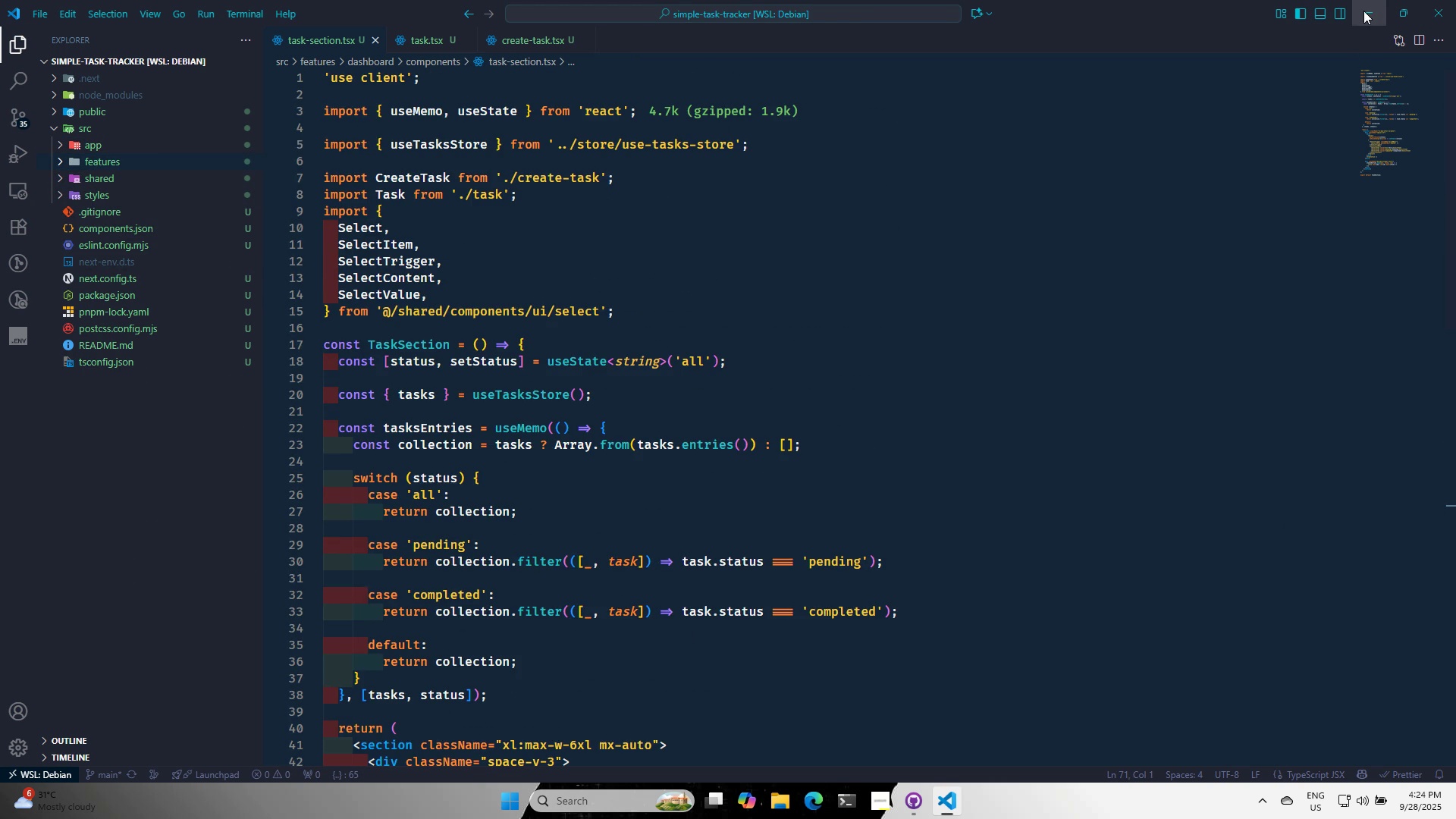 
left_click([1367, 8])
 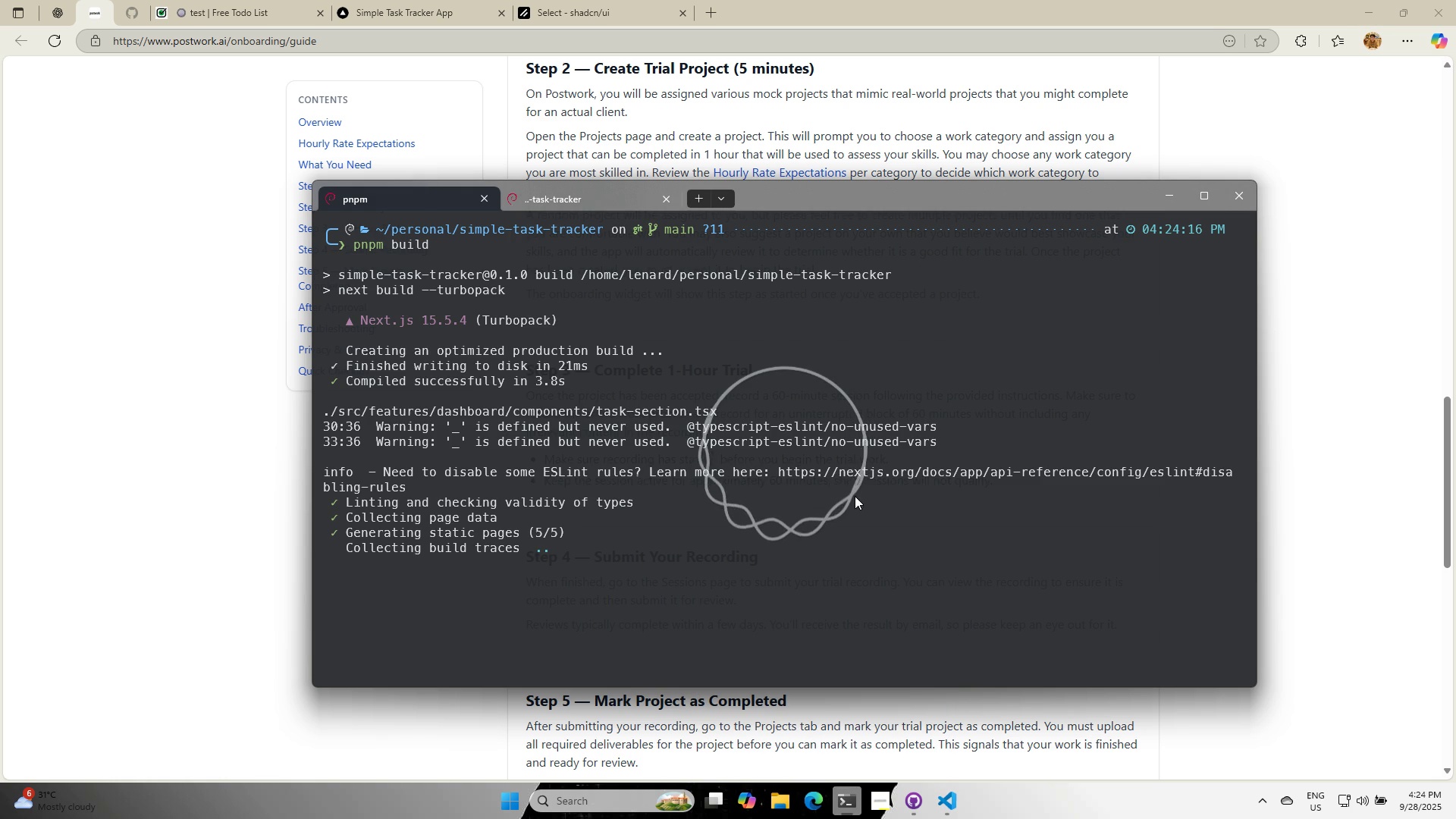 
mouse_move([815, 561])
 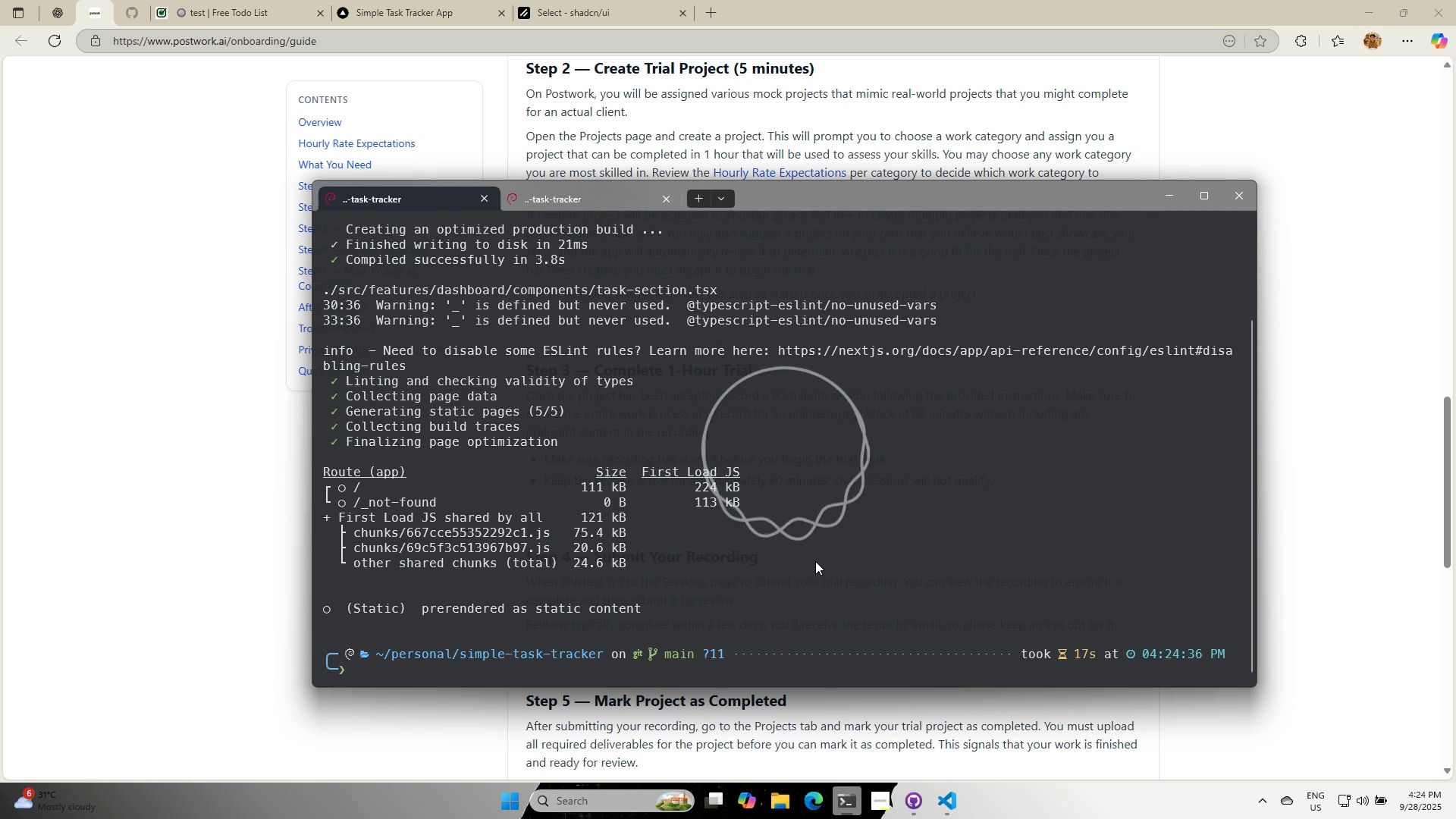 
type(pnpm start)
 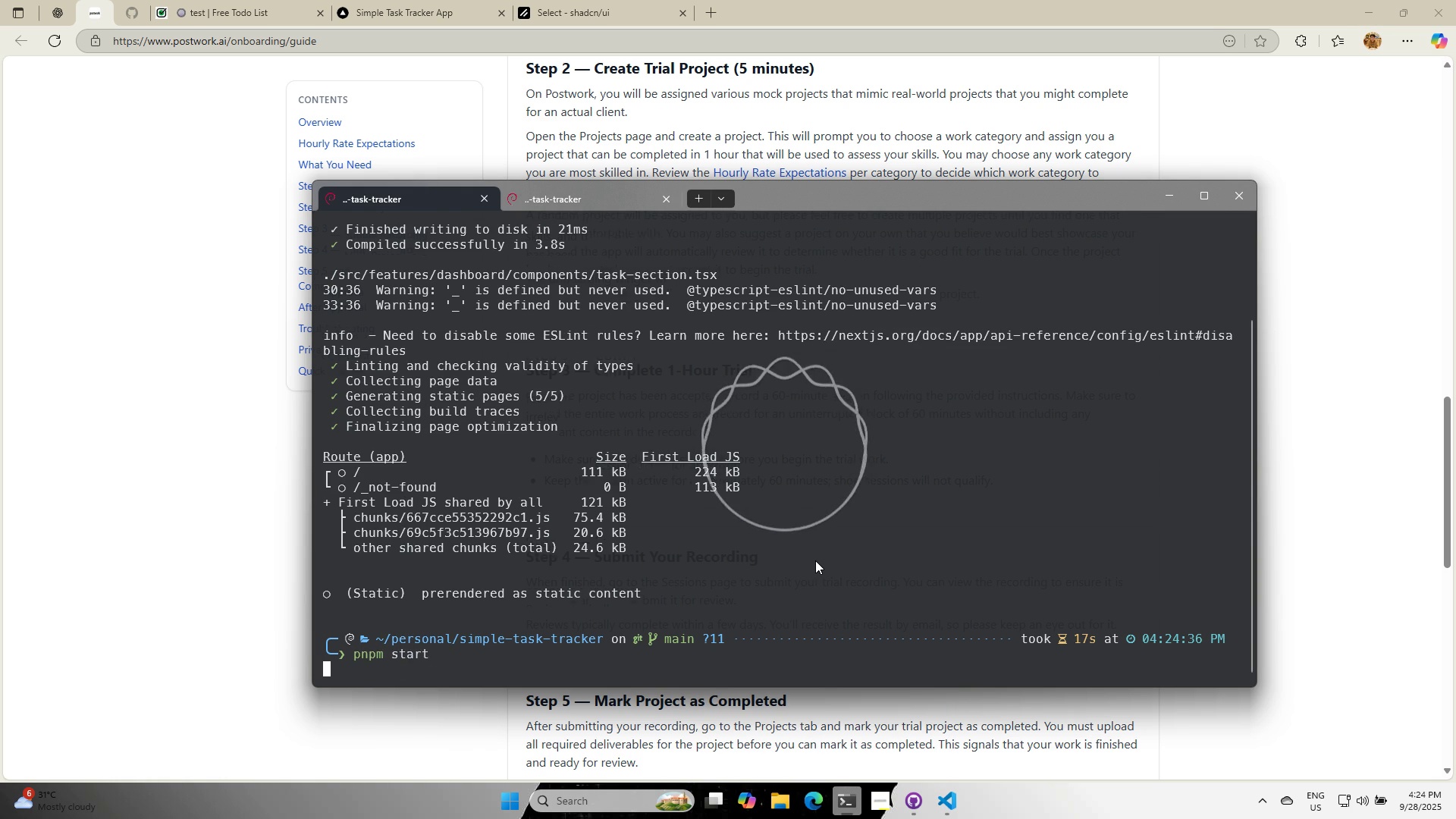 
key(Enter)
 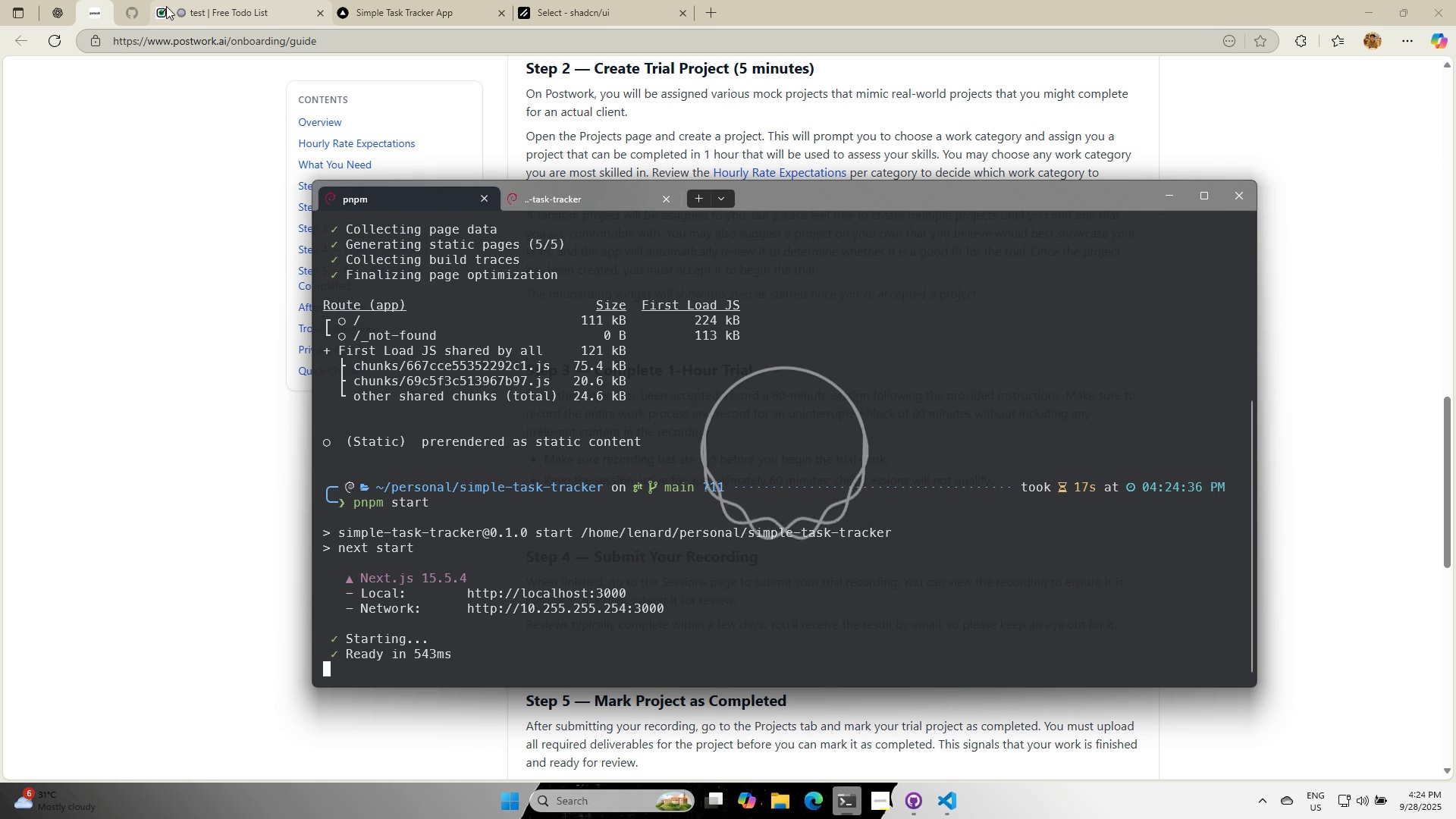 
left_click([440, 0])
 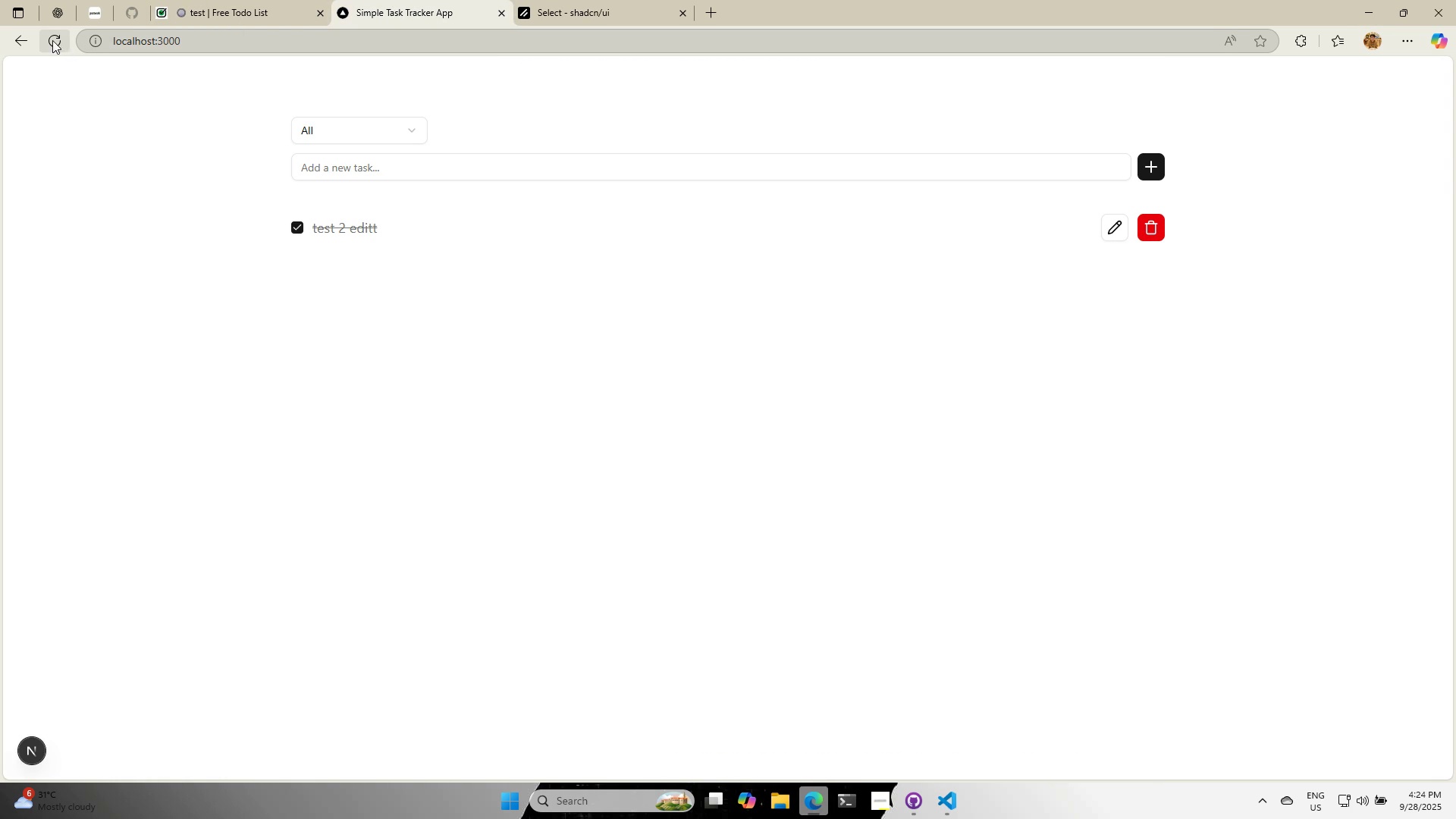 
left_click([52, 40])
 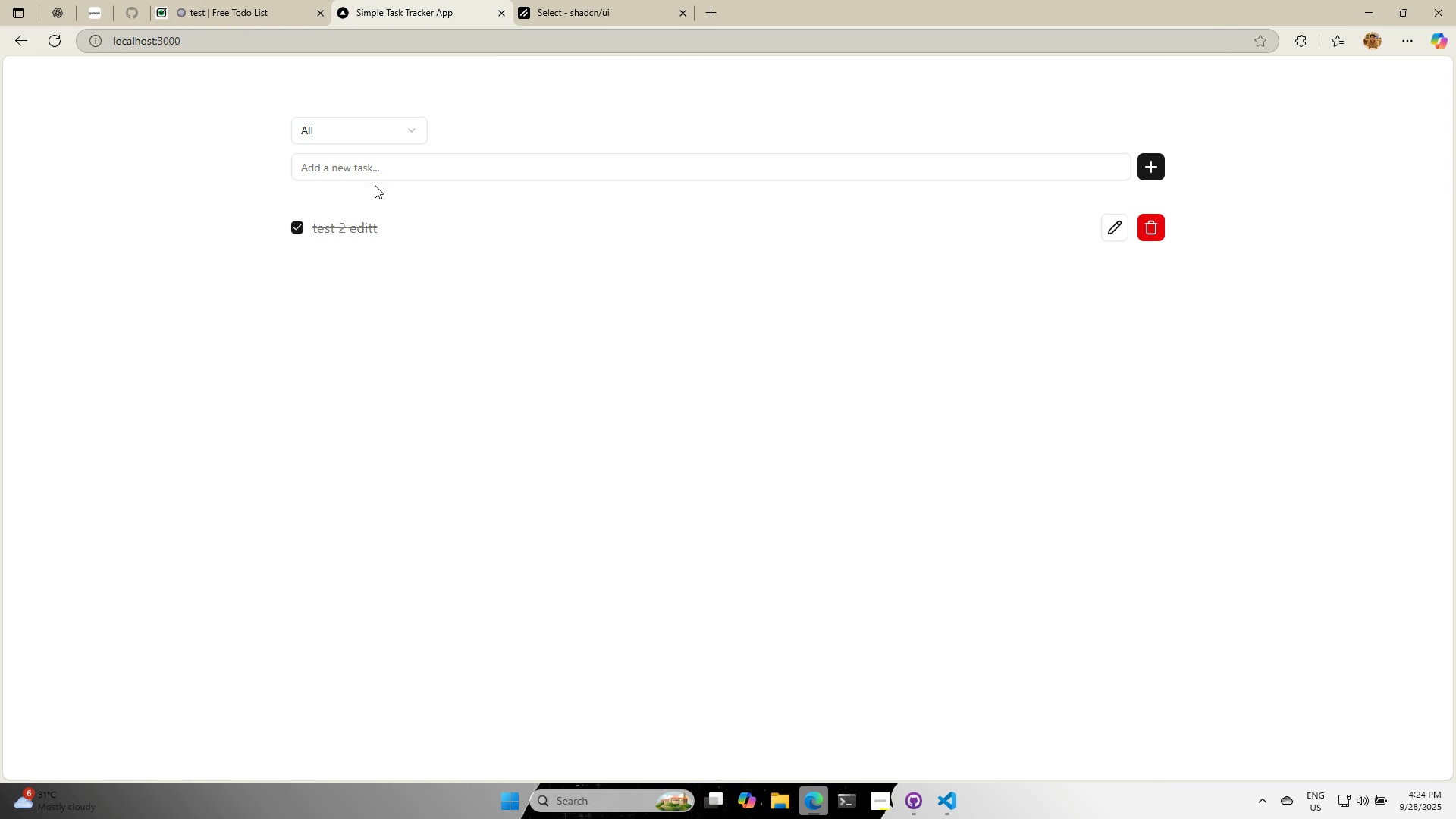 
left_click([378, 179])
 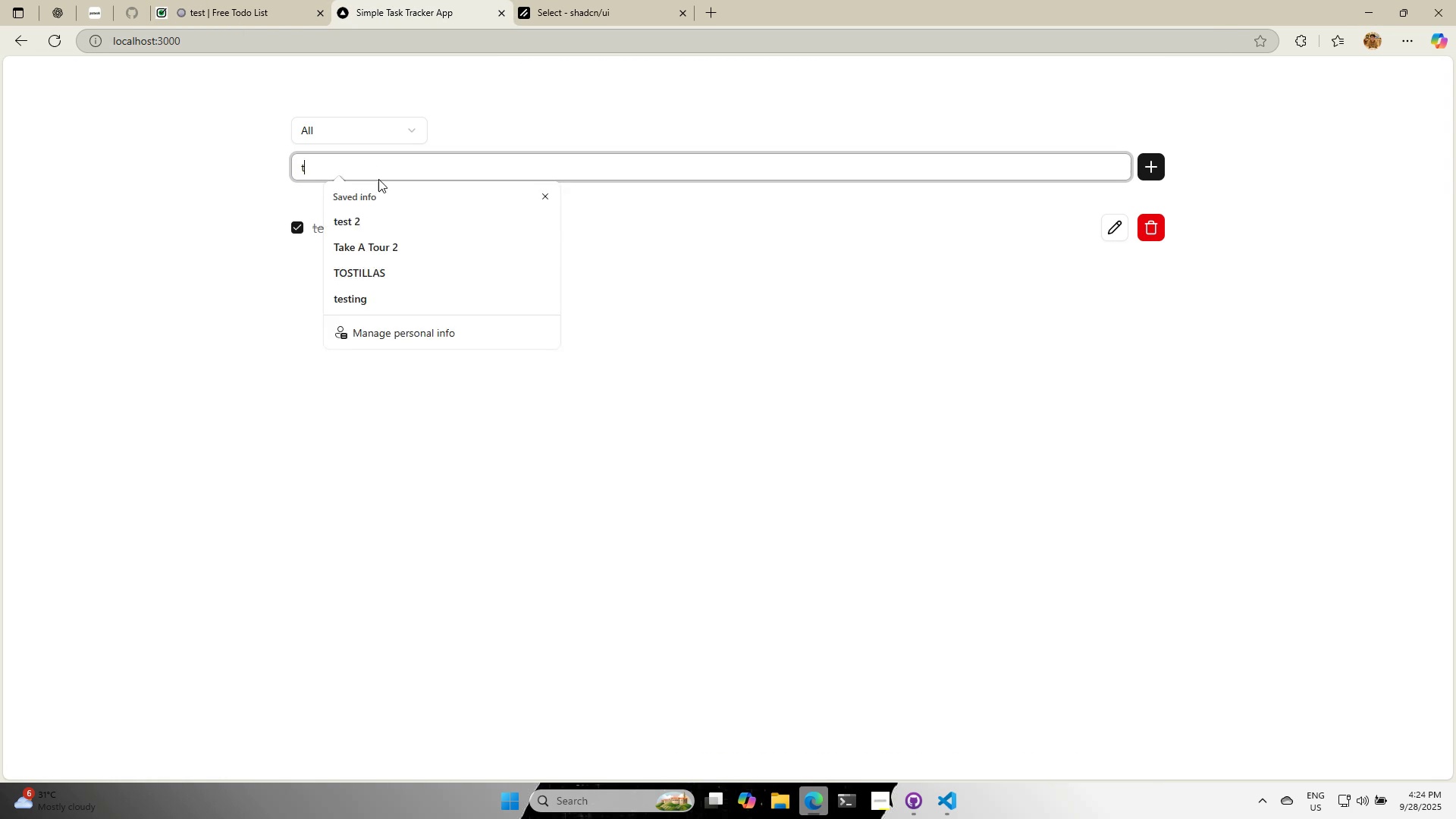 
type(tst)
 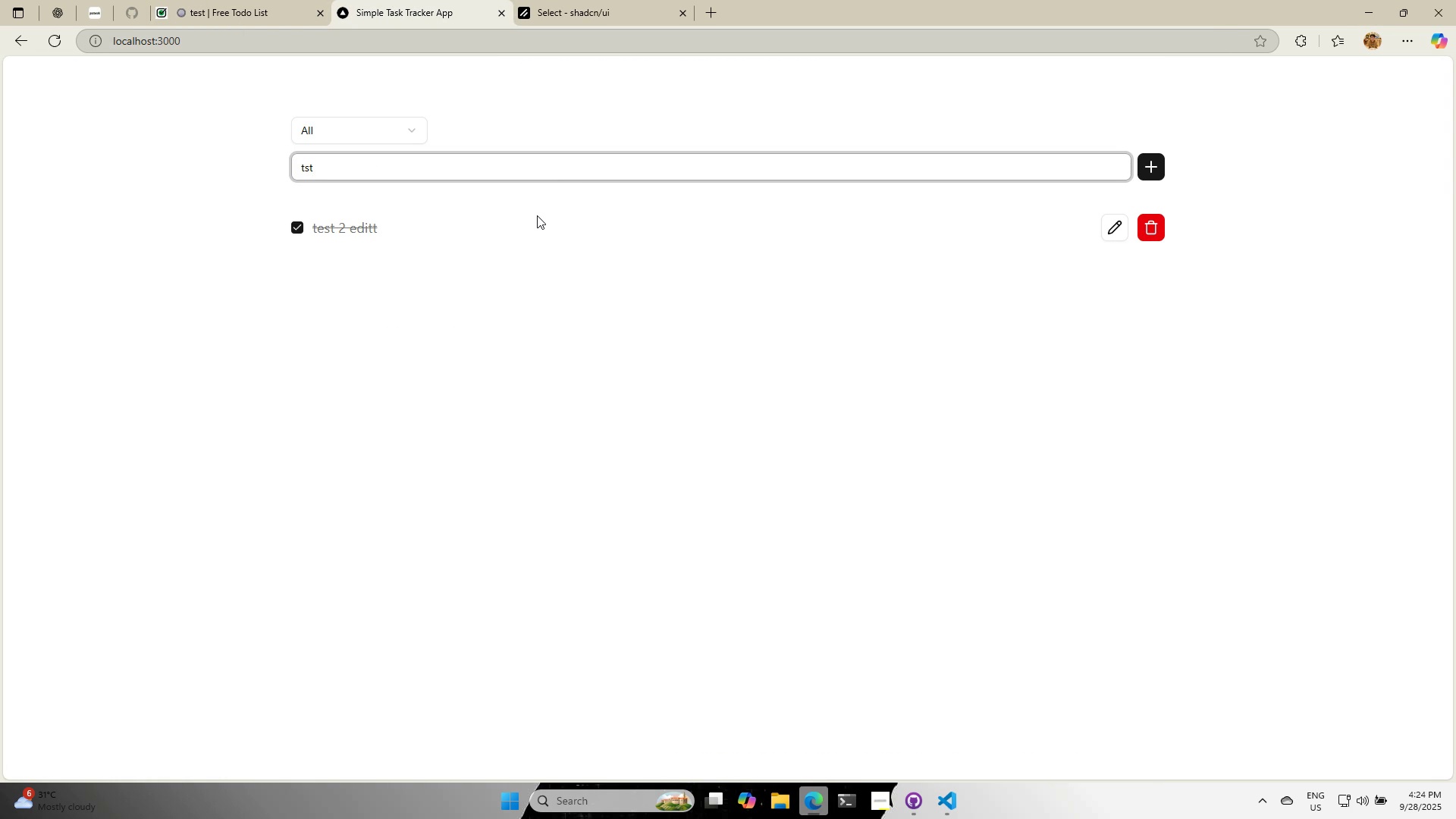 
key(Enter)
 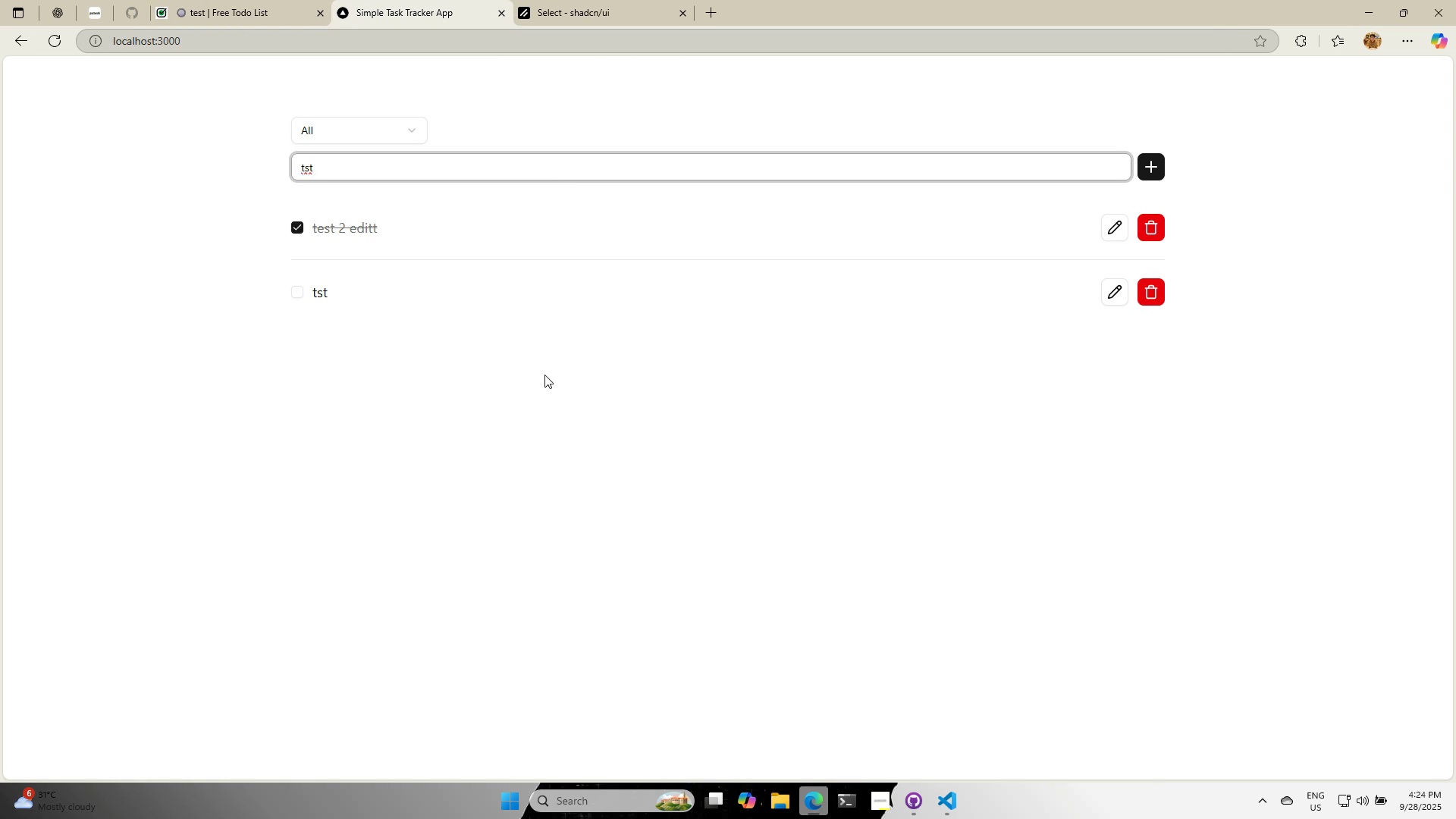 
left_click([548, 395])
 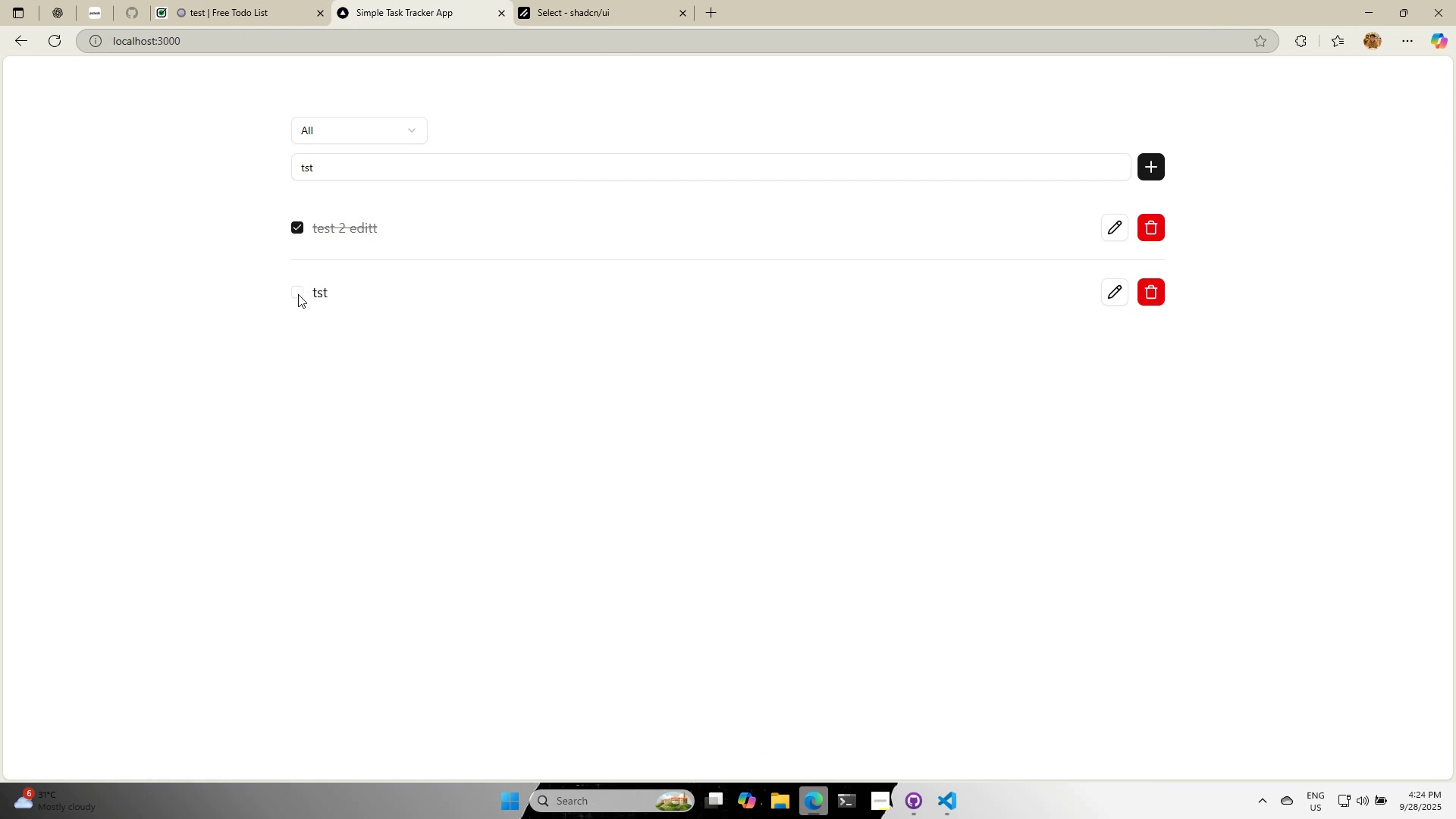 
left_click([298, 294])
 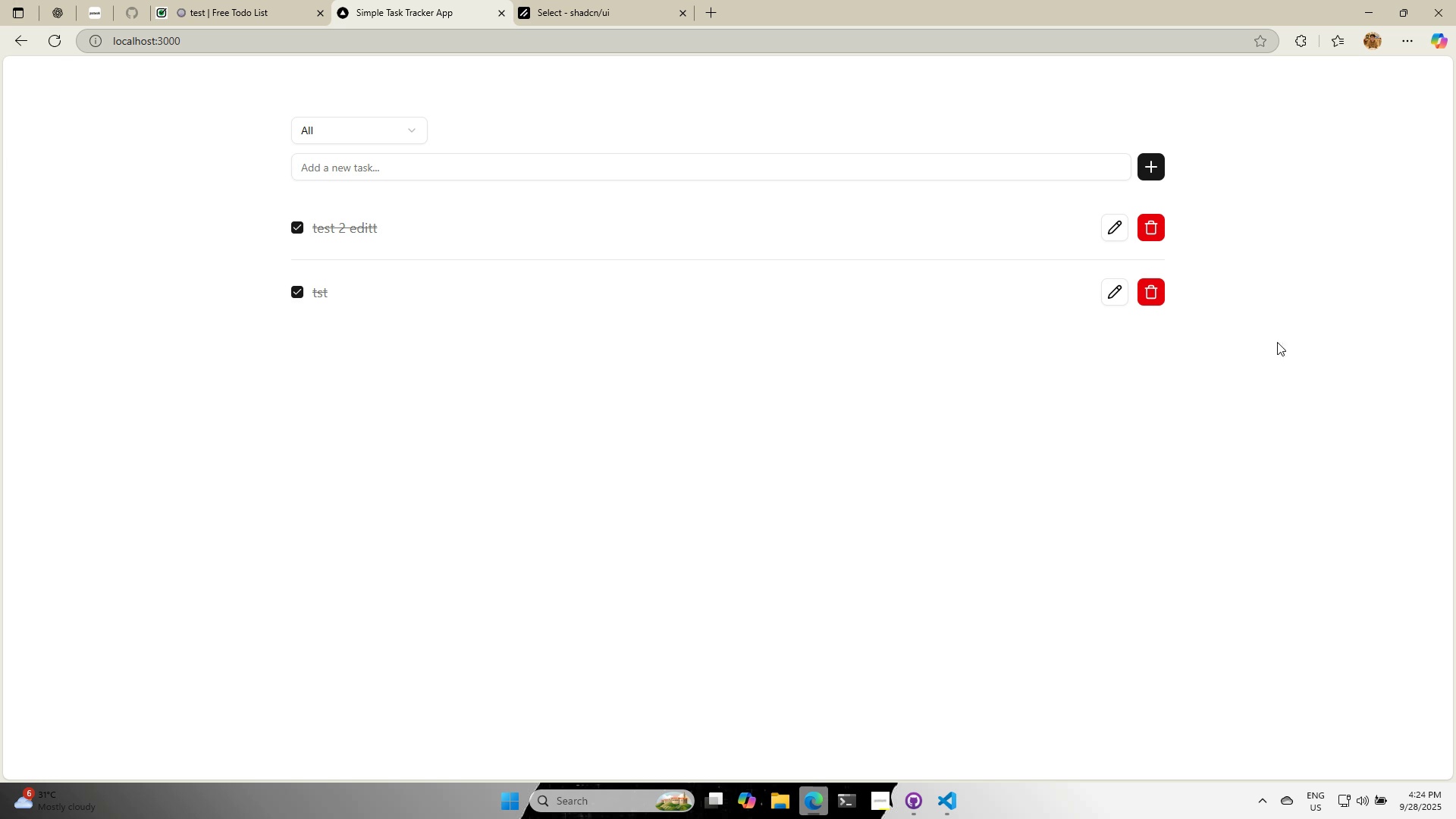 
left_click([1159, 297])
 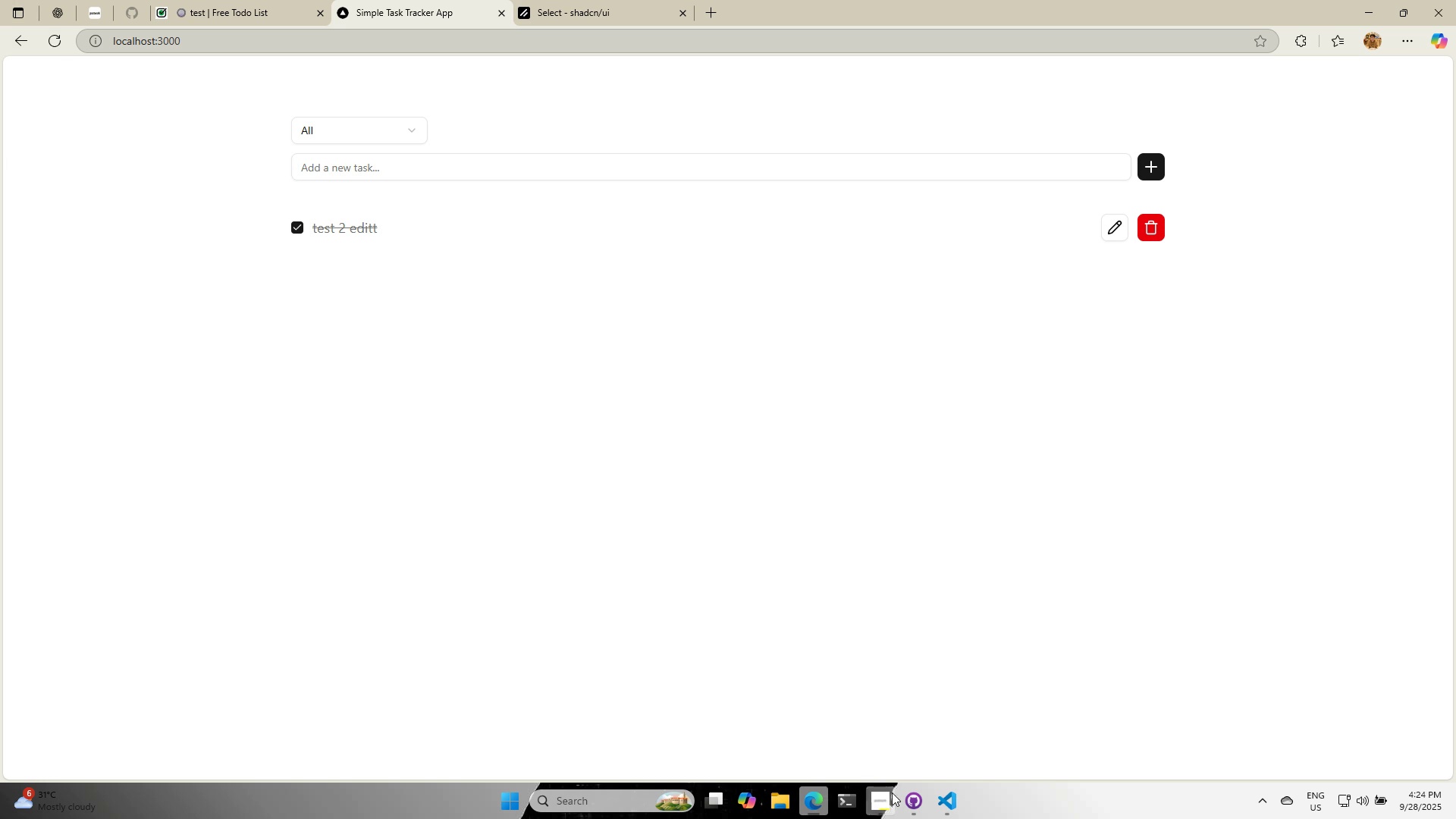 